 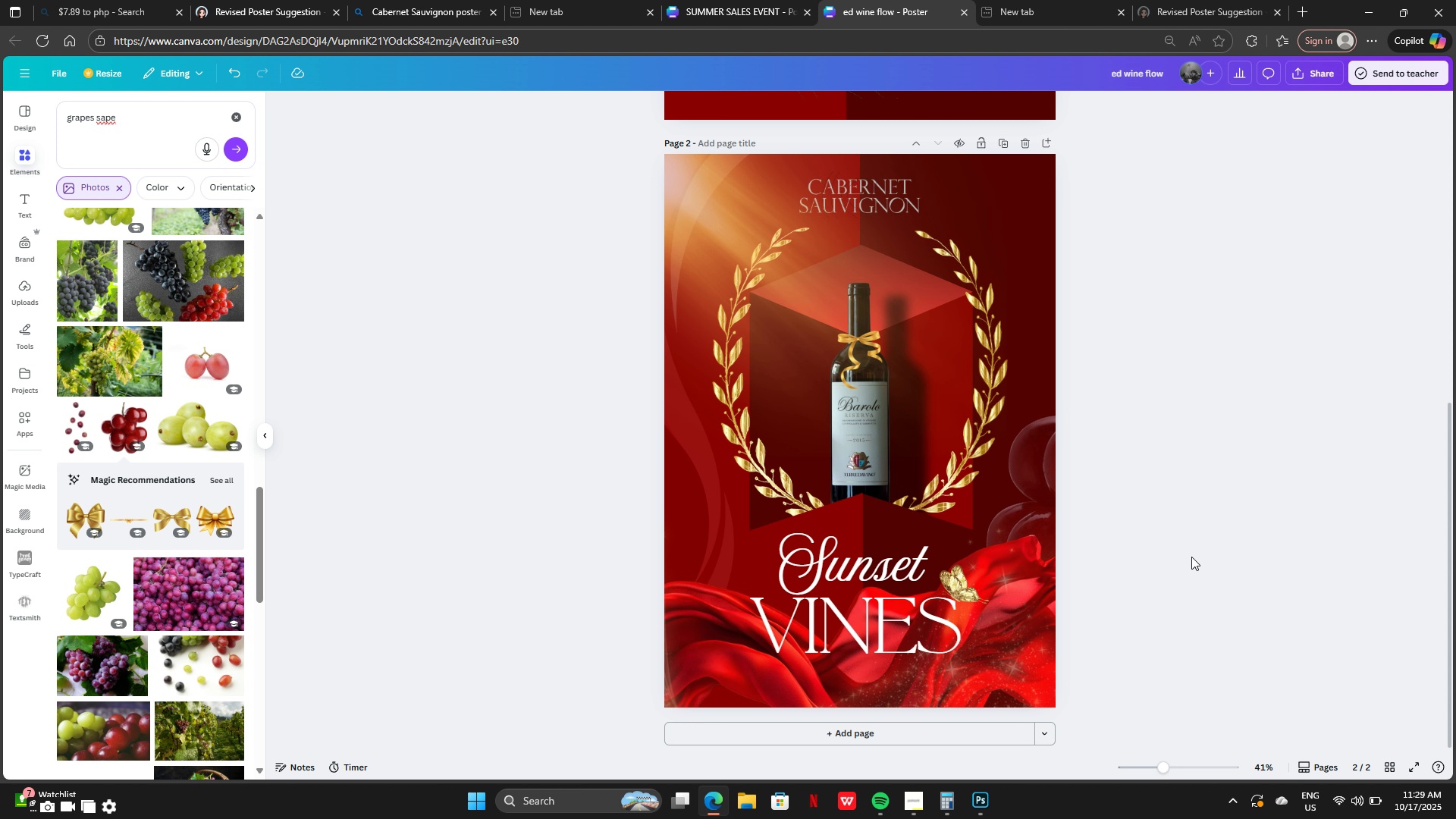 
left_click_drag(start_coordinate=[702, 238], to_coordinate=[654, 217])
 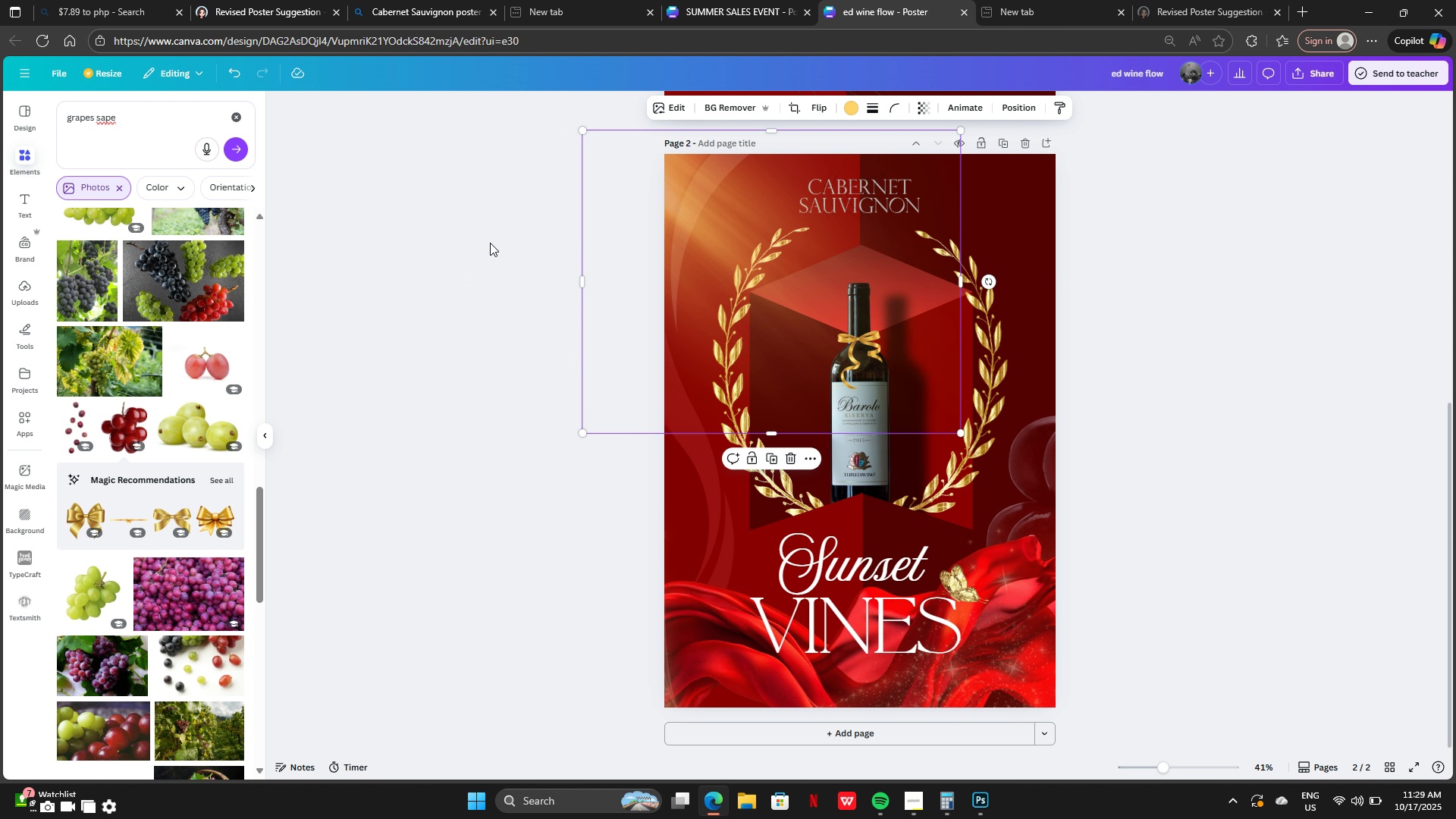 
left_click([490, 243])
 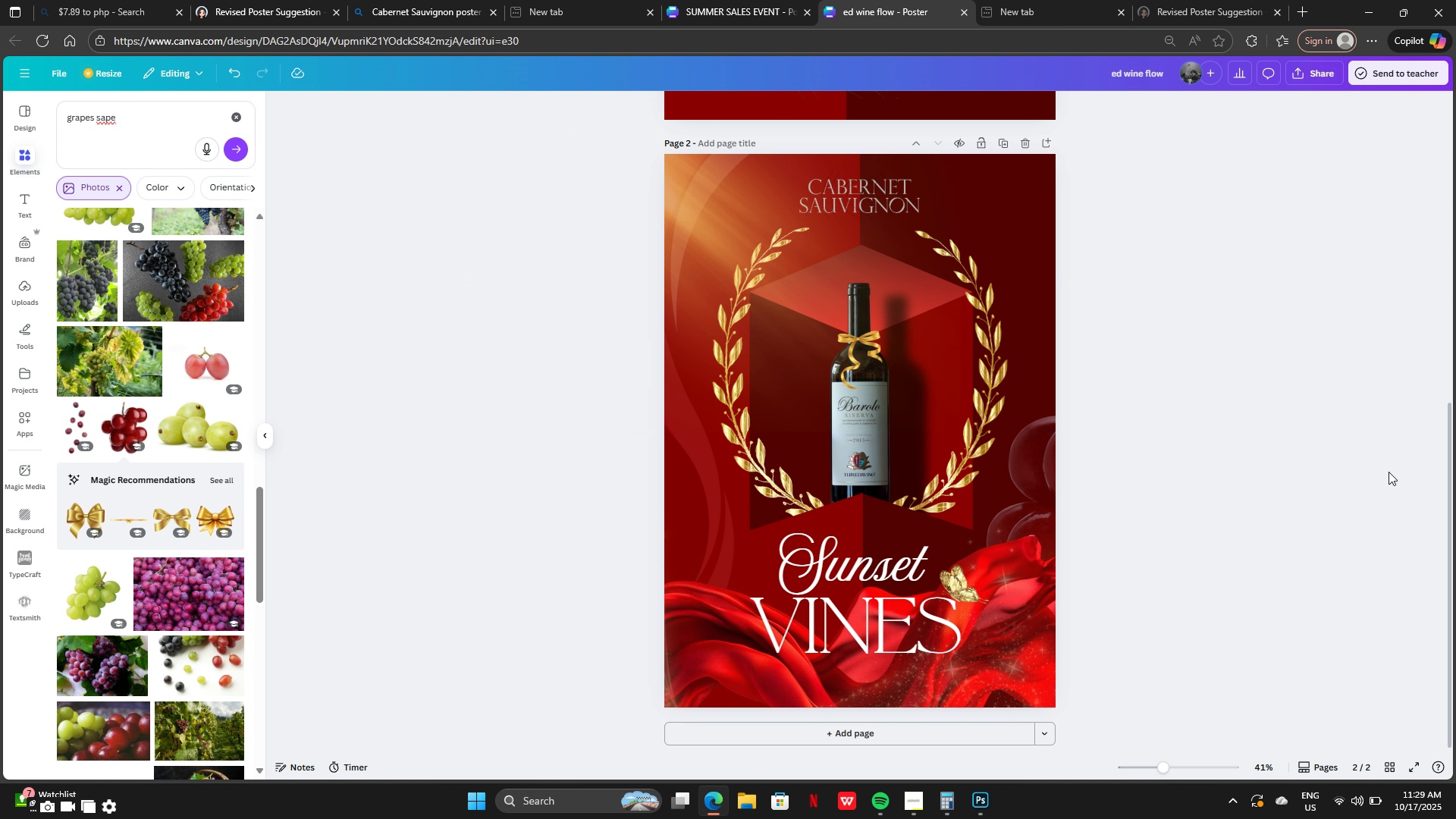 
scroll: coordinate [168, 535], scroll_direction: down, amount: 17.0
 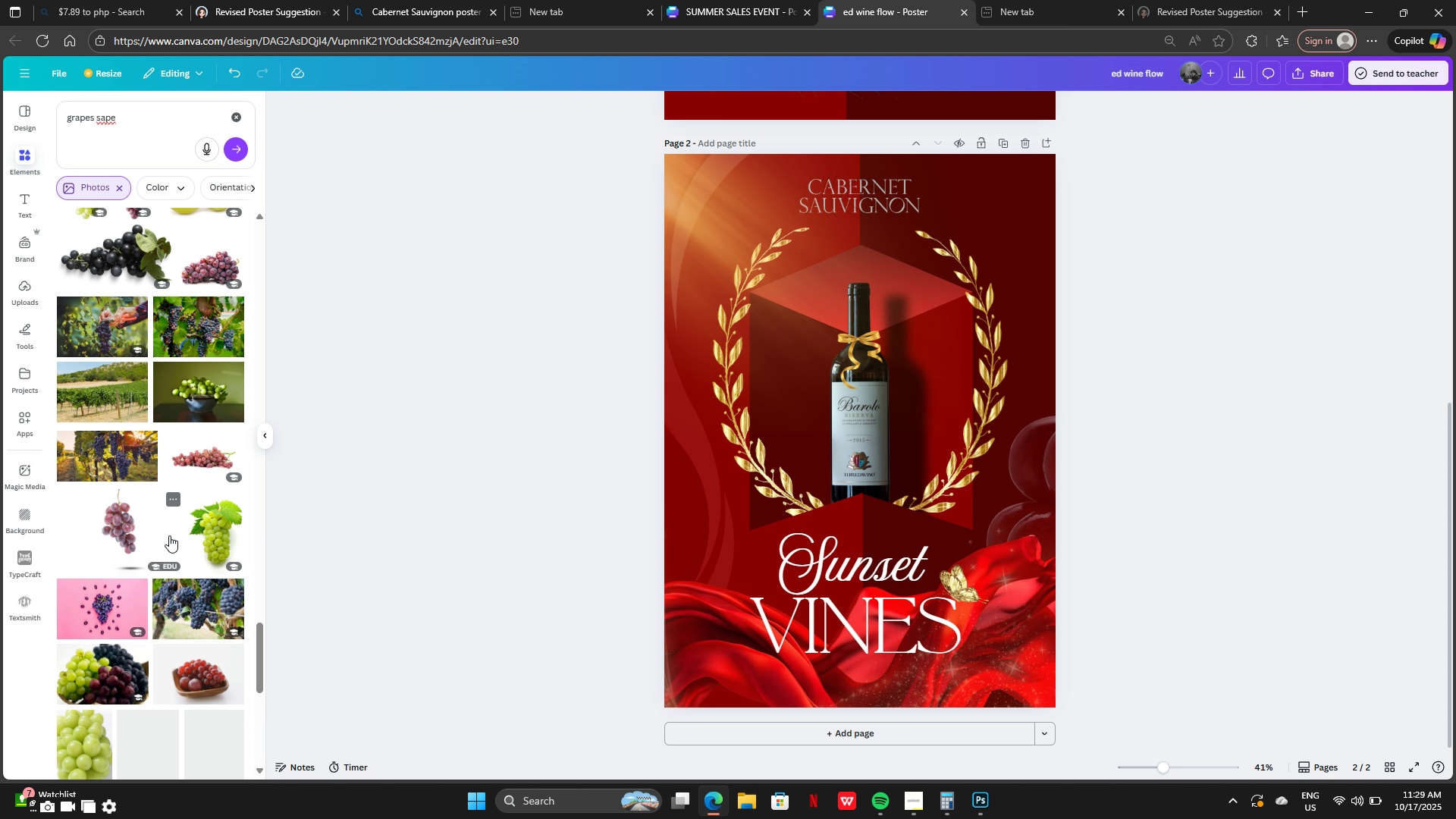 
scroll: coordinate [178, 542], scroll_direction: down, amount: 15.0
 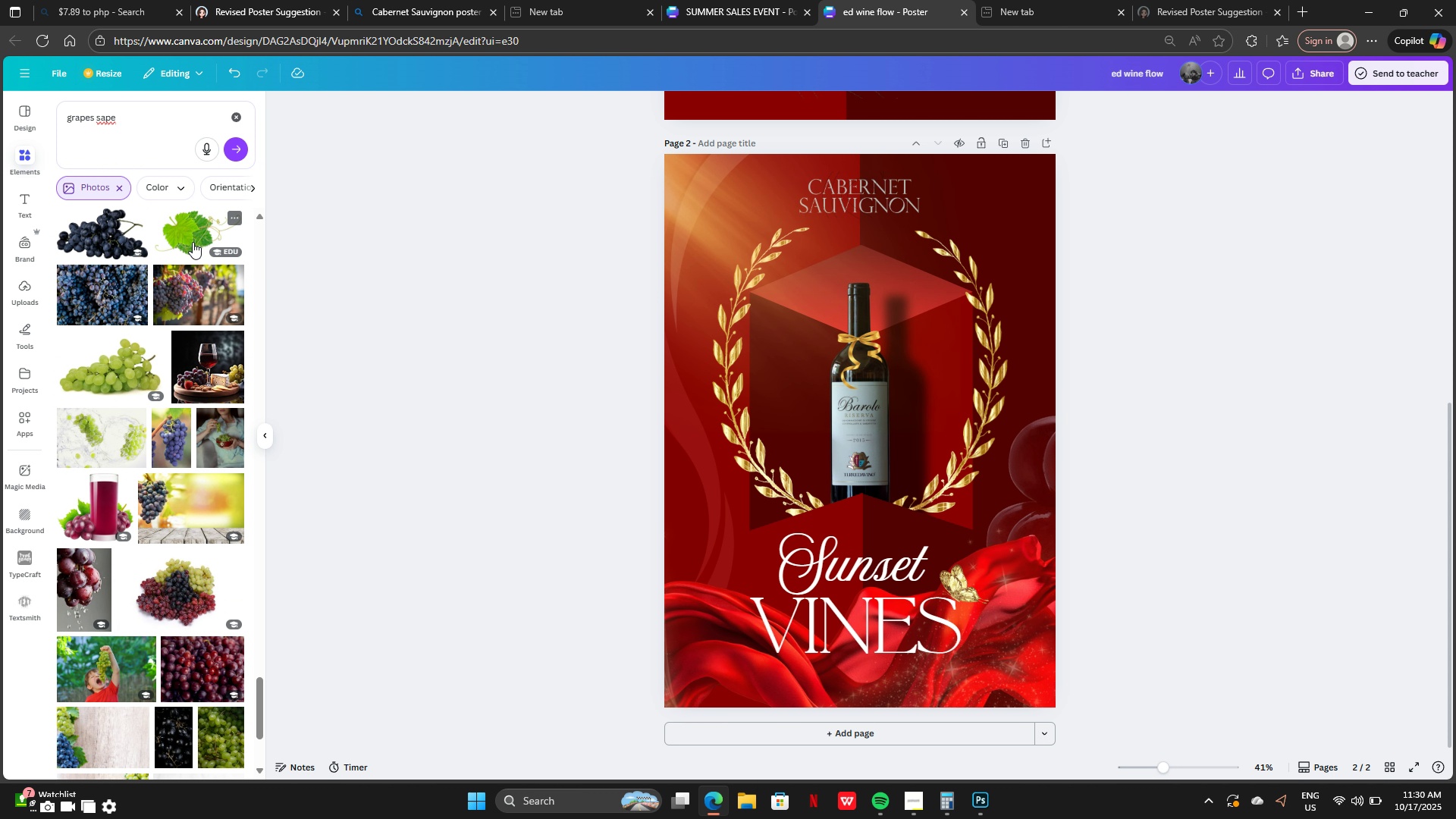 
left_click_drag(start_coordinate=[829, 436], to_coordinate=[786, 536])
 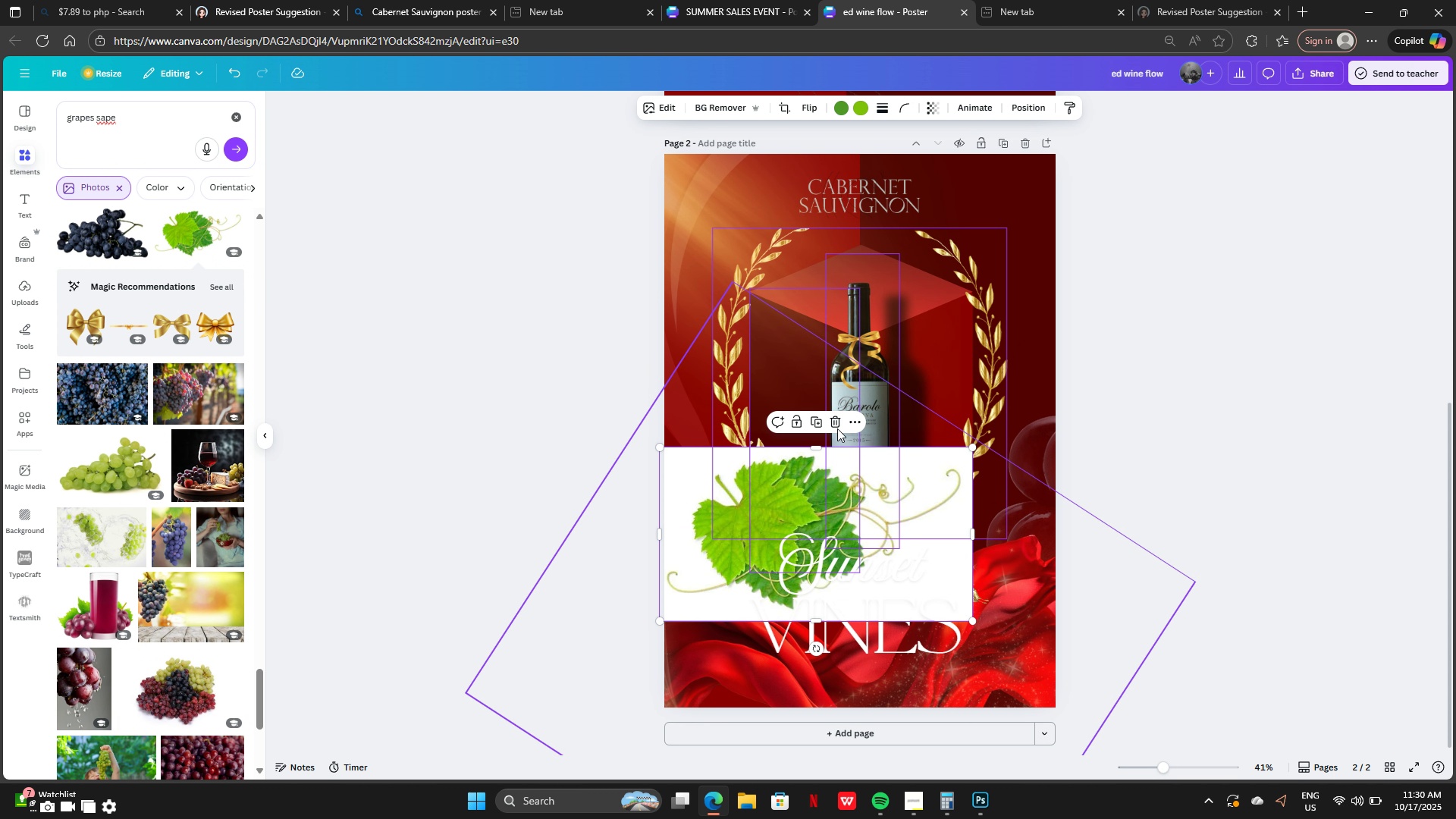 
left_click([842, 442])
 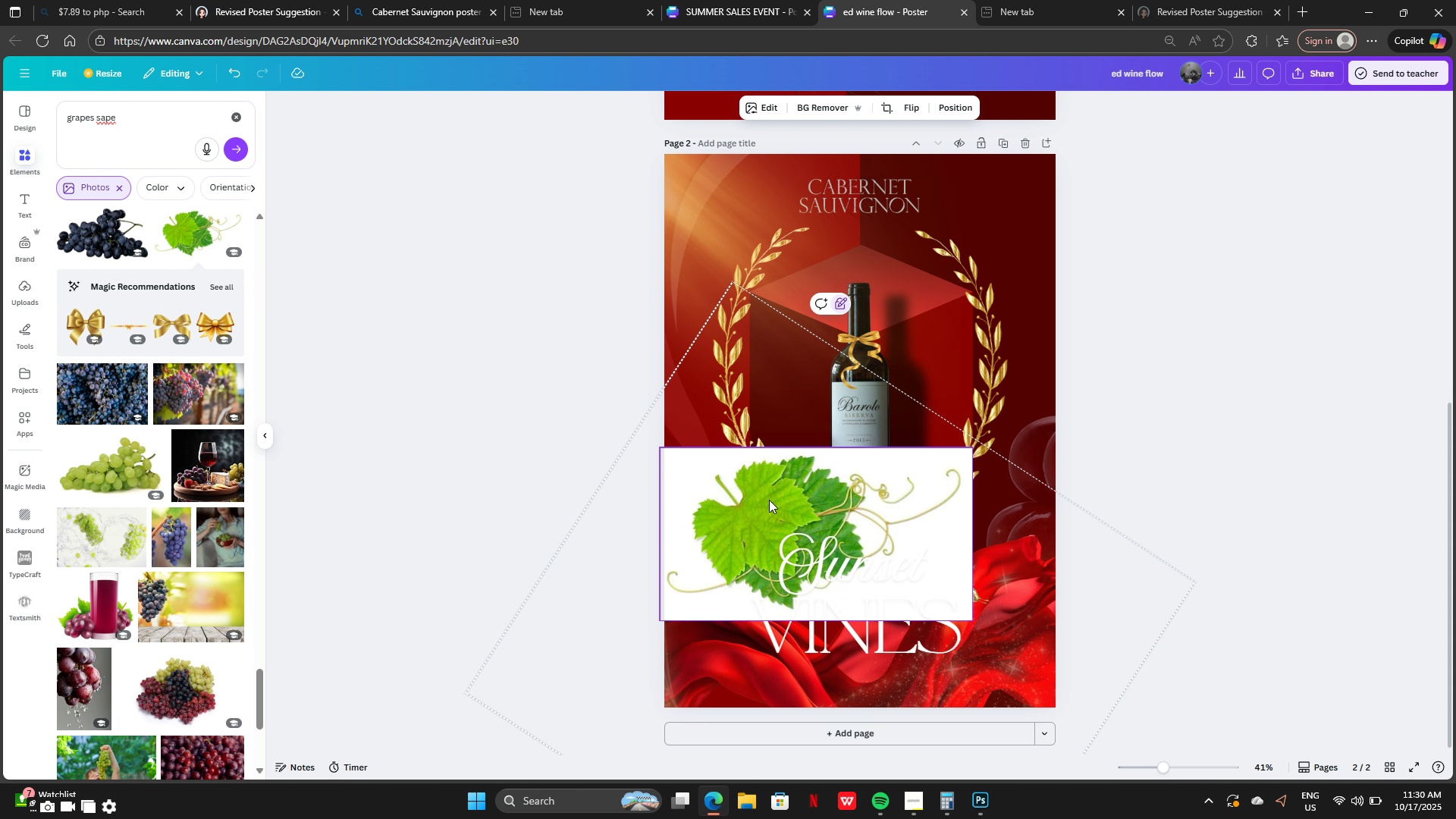 
key(Control+Z)
 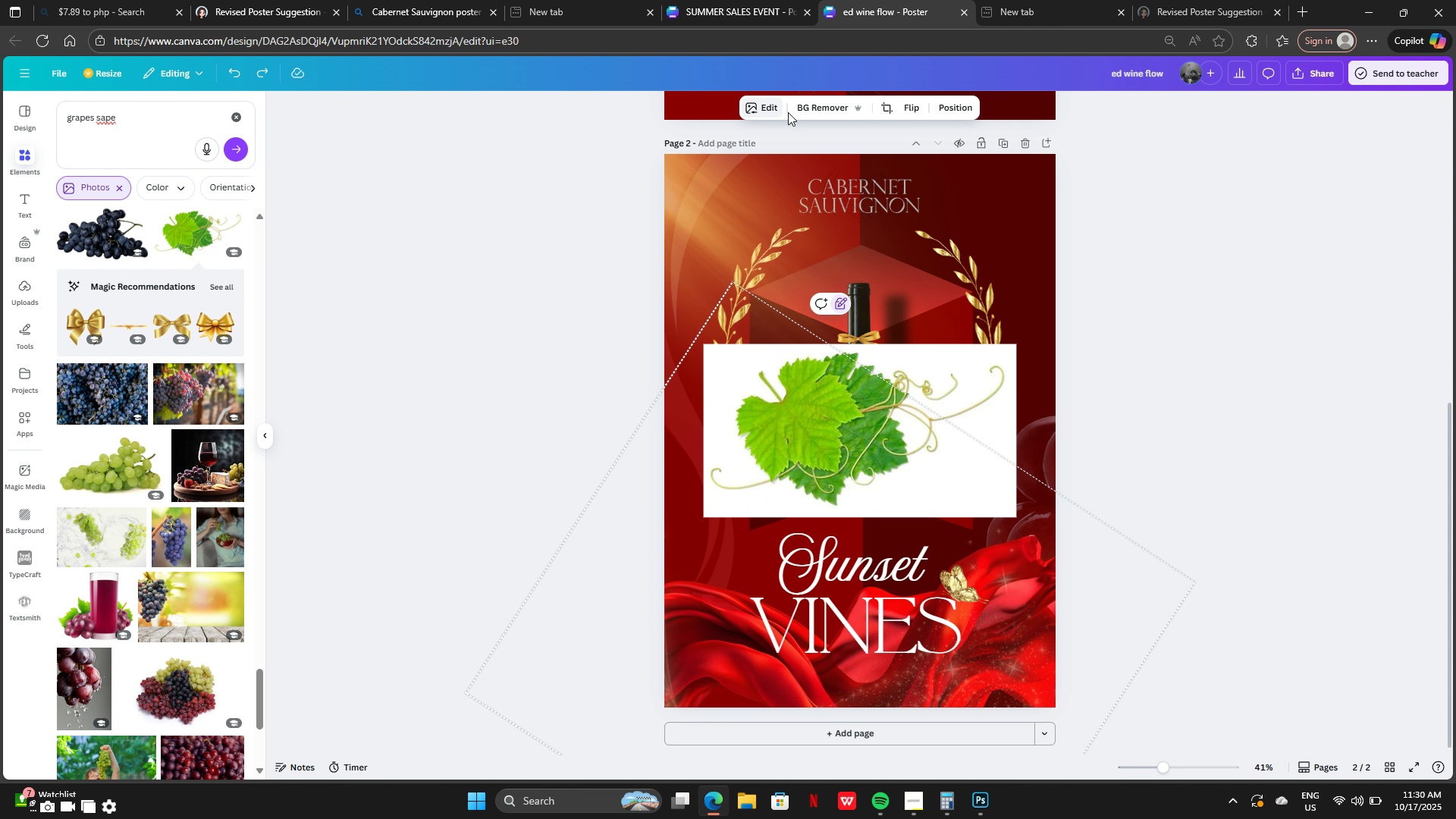 
left_click([800, 111])
 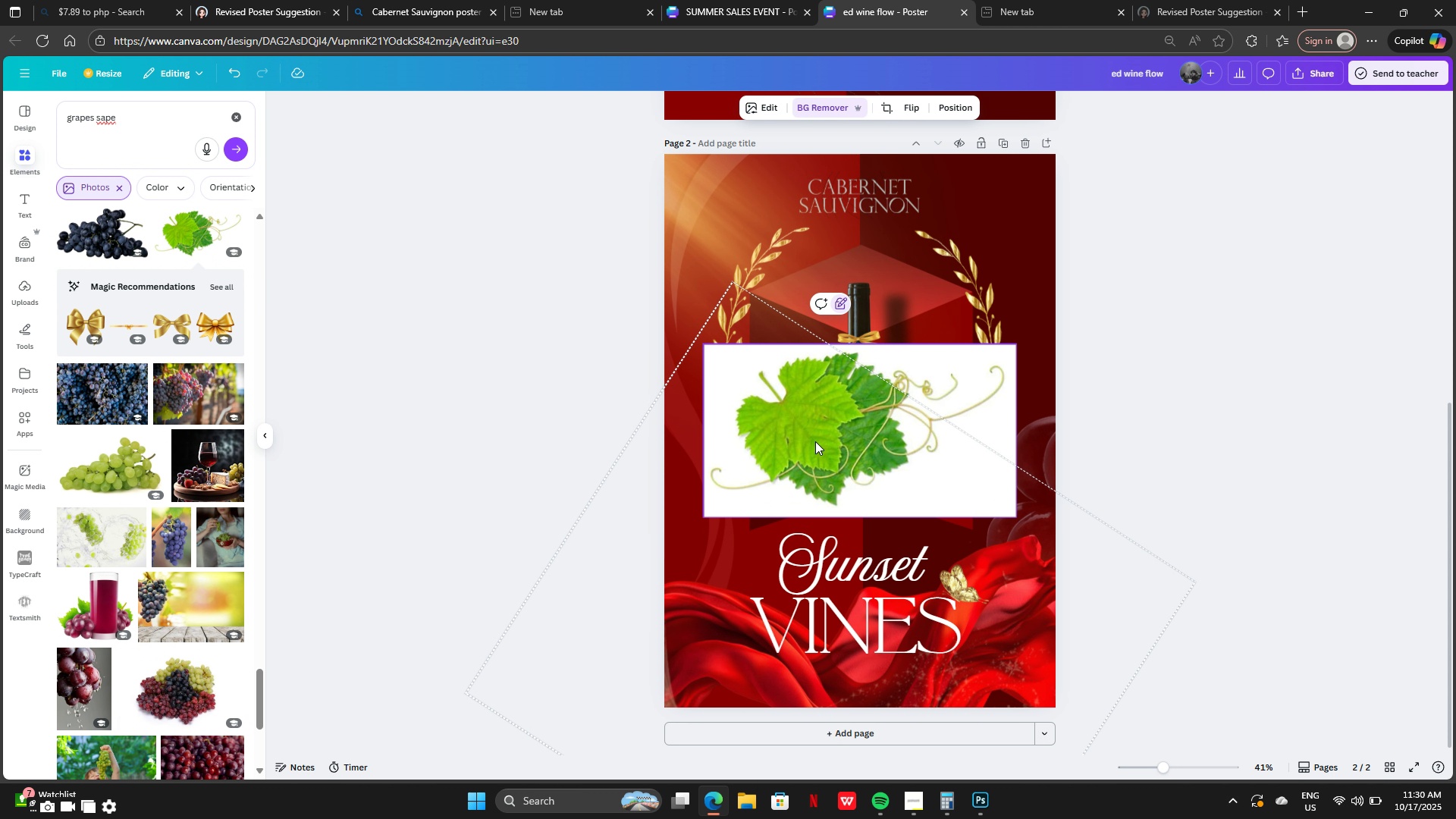 
key(Control+Z)
 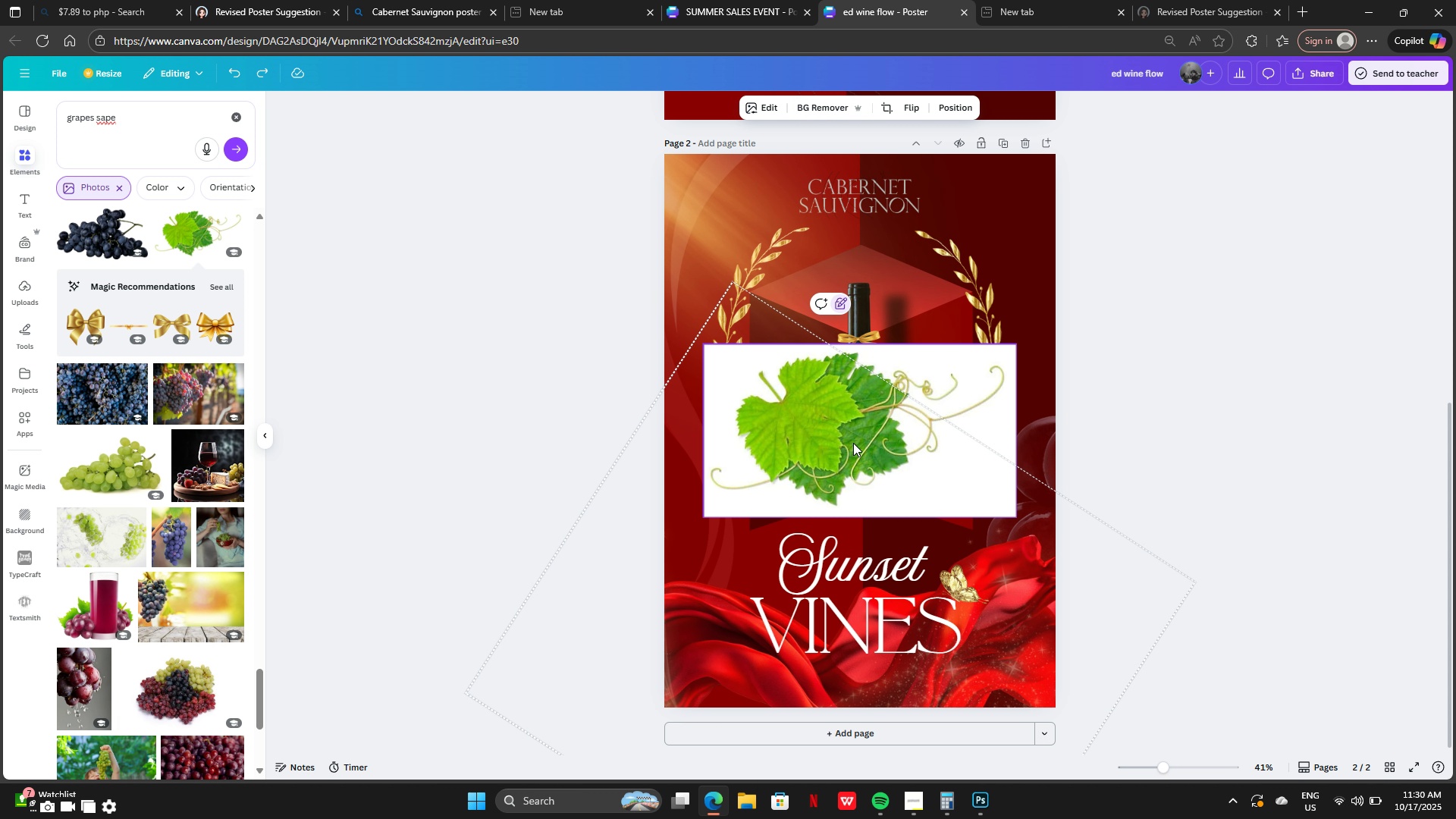 
left_click([853, 443])
 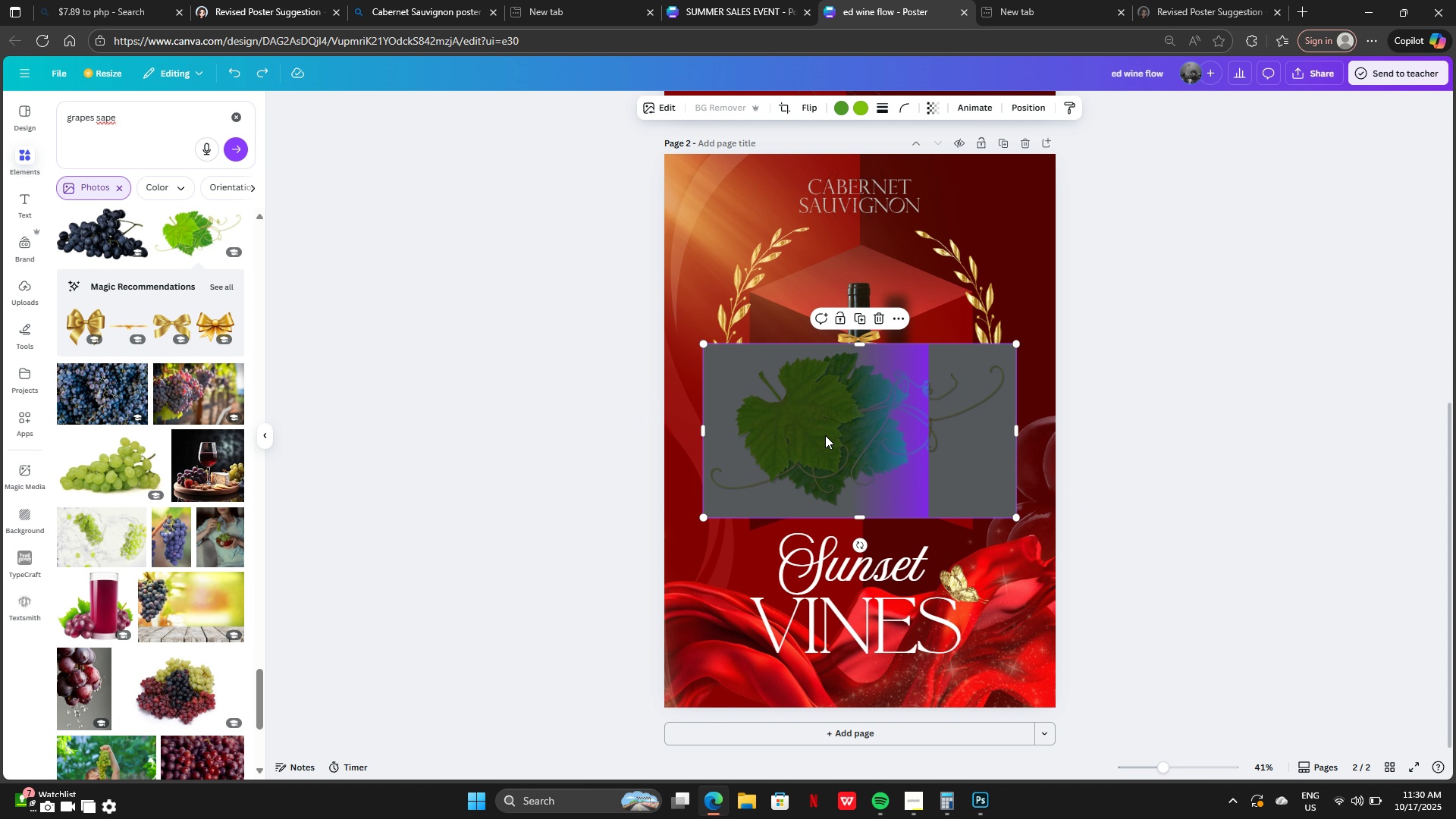 
left_click_drag(start_coordinate=[826, 422], to_coordinate=[676, 674])
 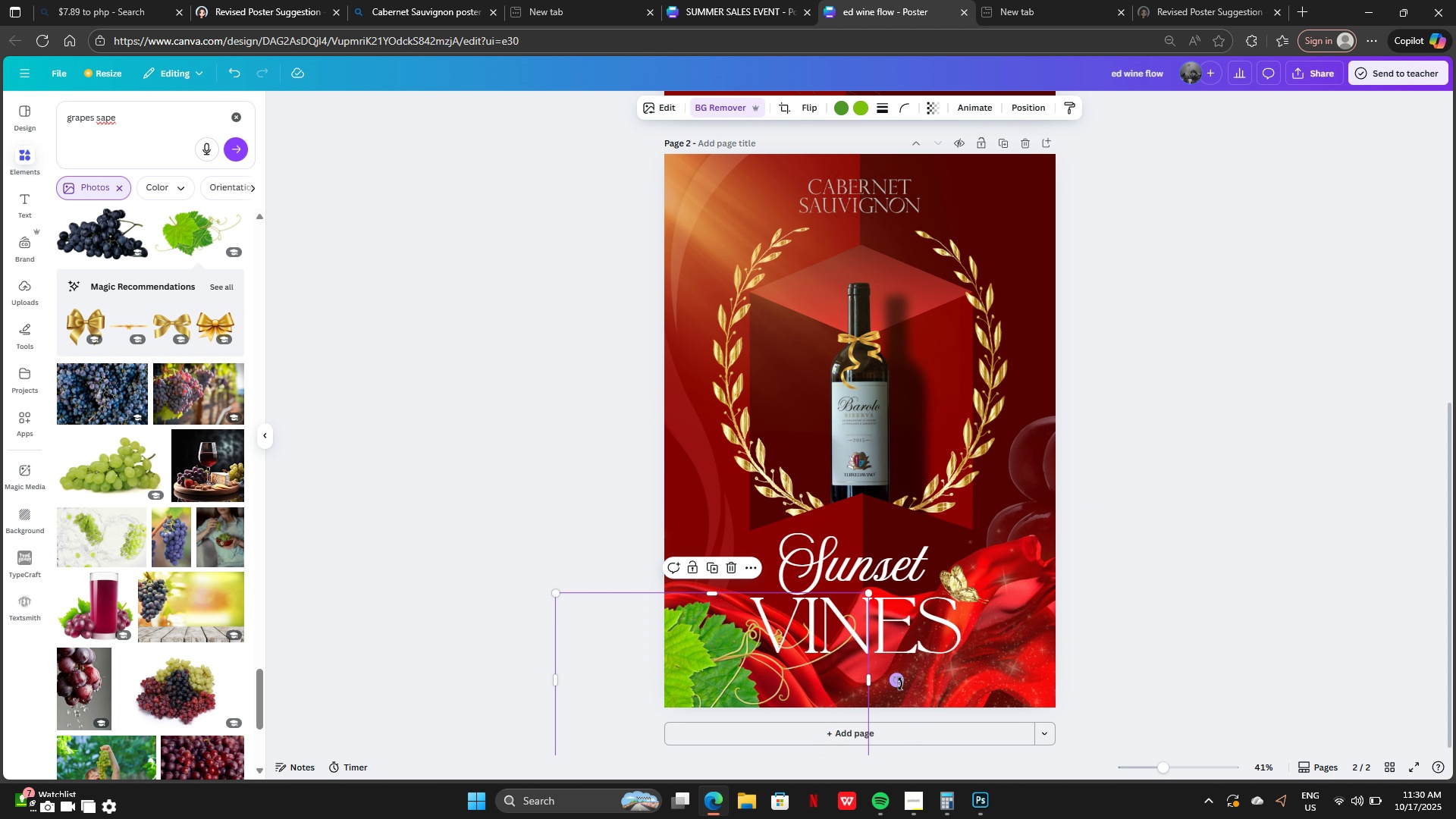 
left_click_drag(start_coordinate=[900, 683], to_coordinate=[811, 493])
 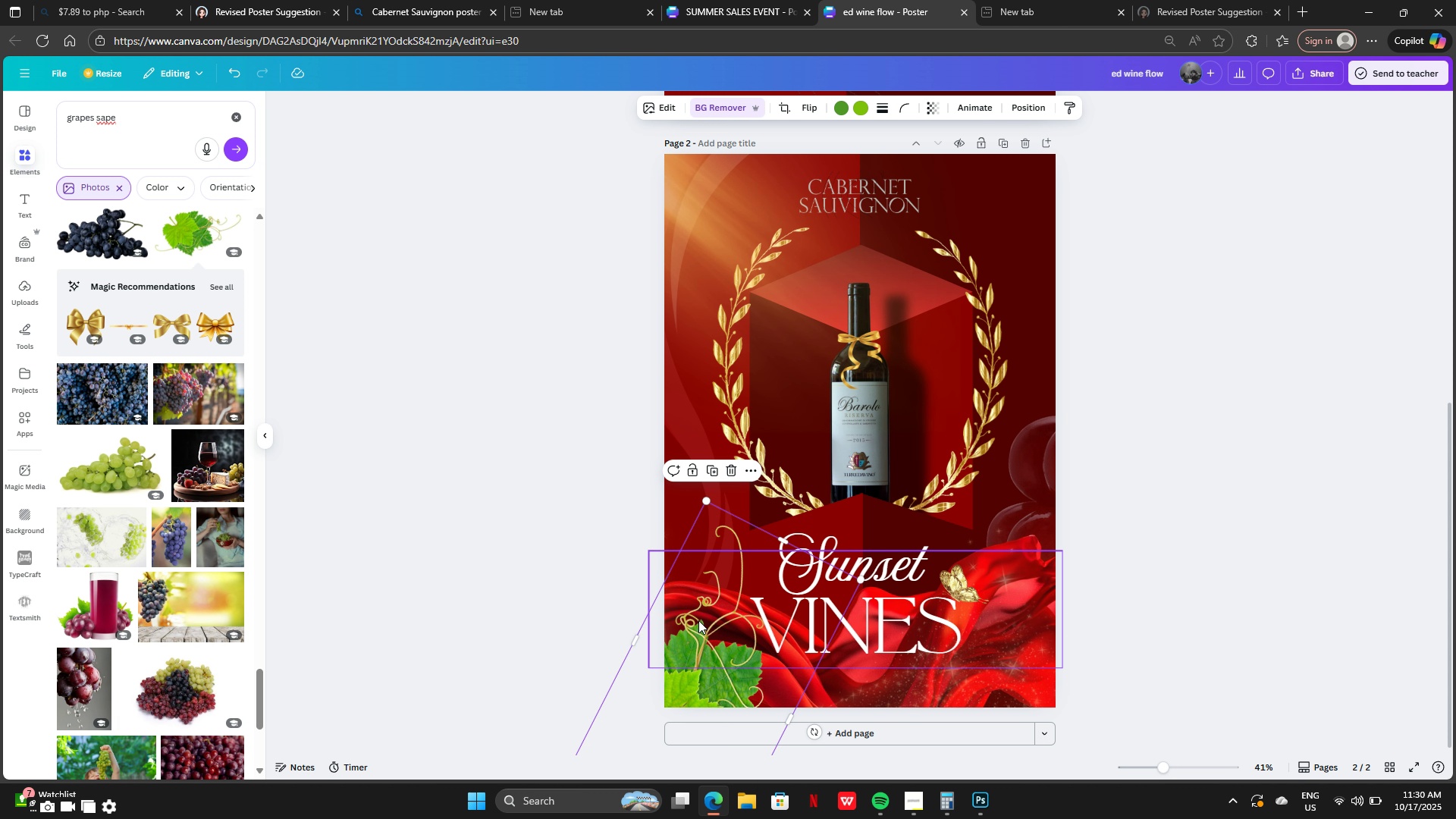 
left_click([698, 620])
 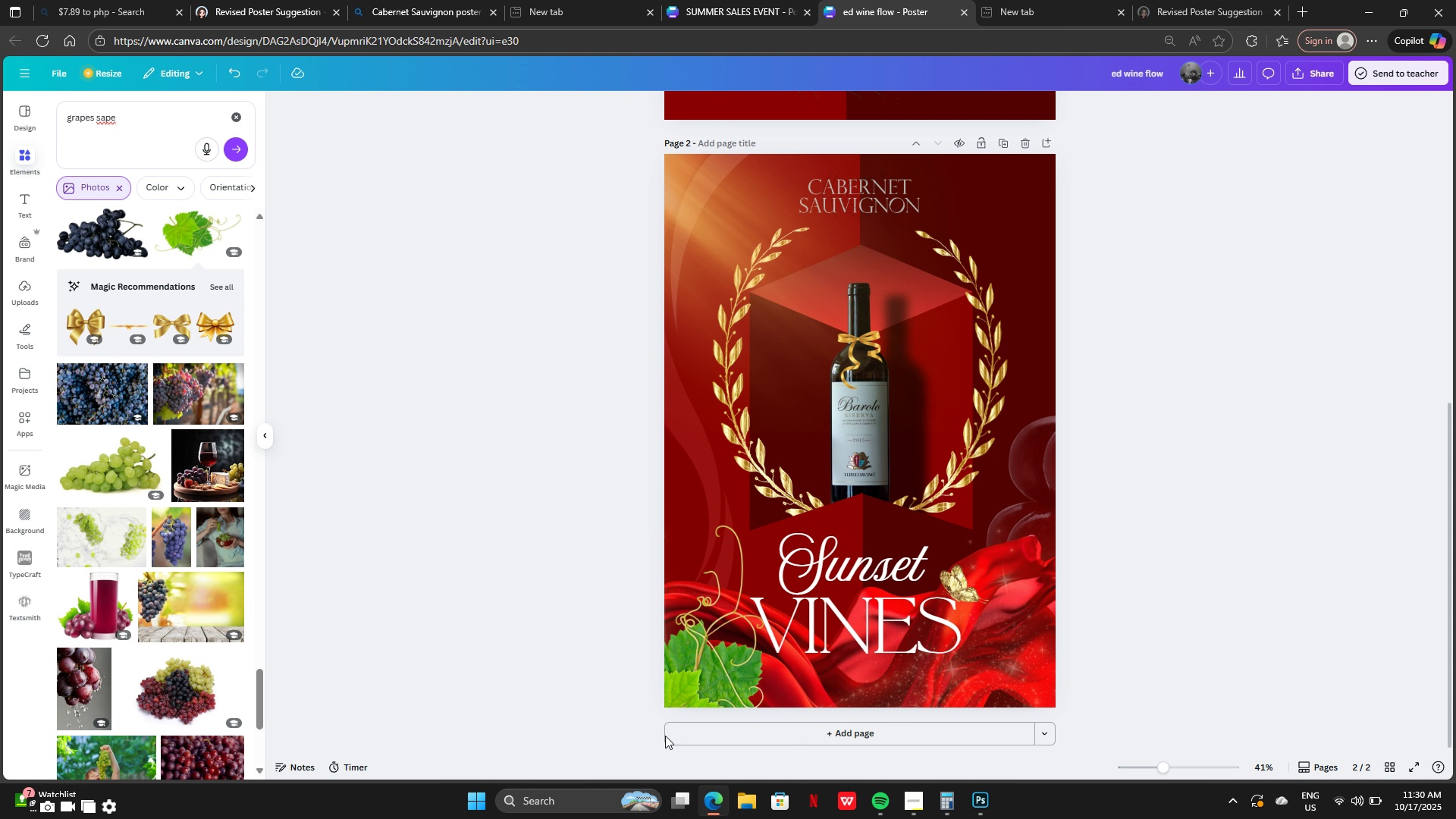 
left_click_drag(start_coordinate=[704, 670], to_coordinate=[1021, 154])
 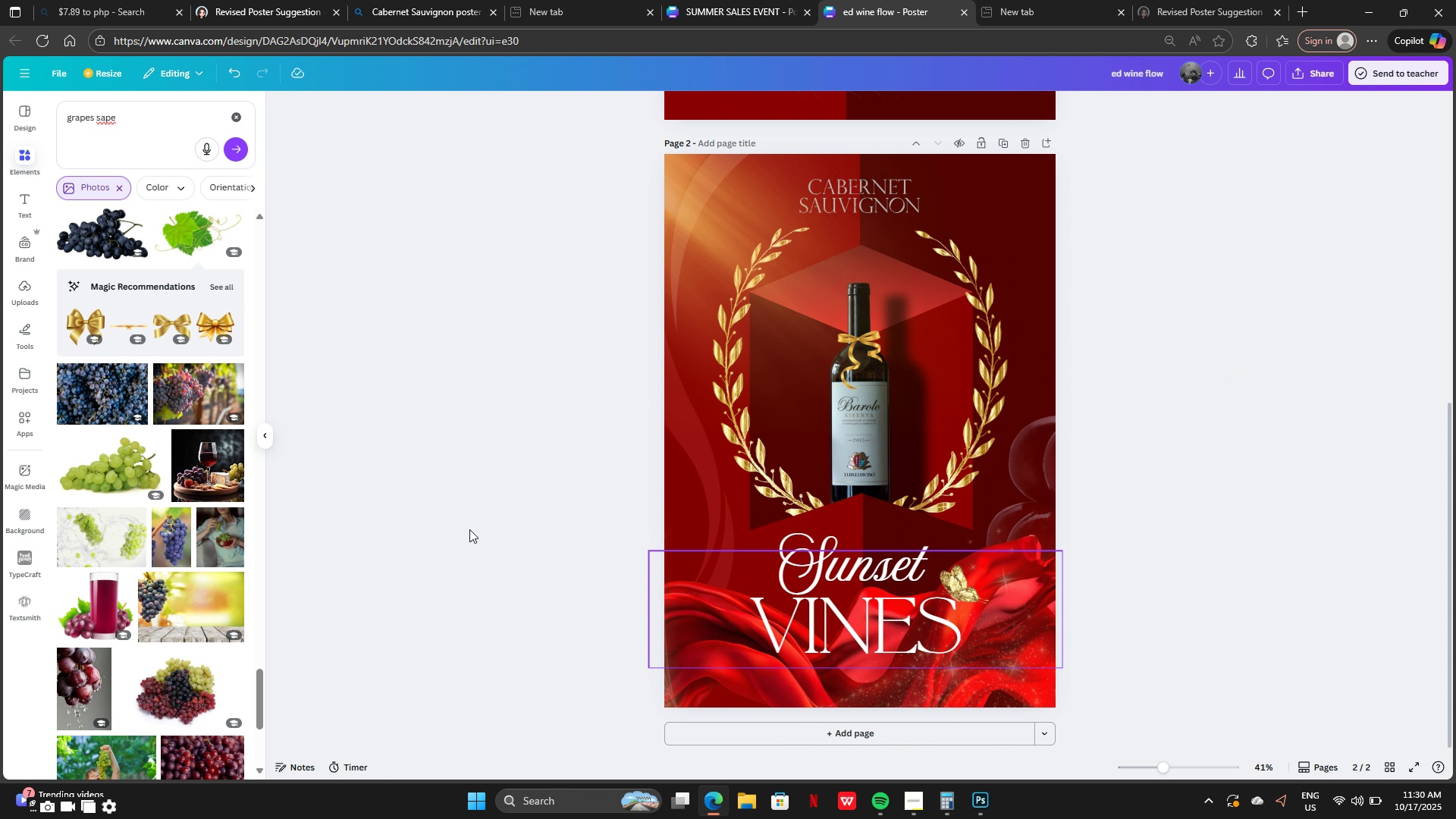 
scroll: coordinate [199, 632], scroll_direction: down, amount: 12.0
 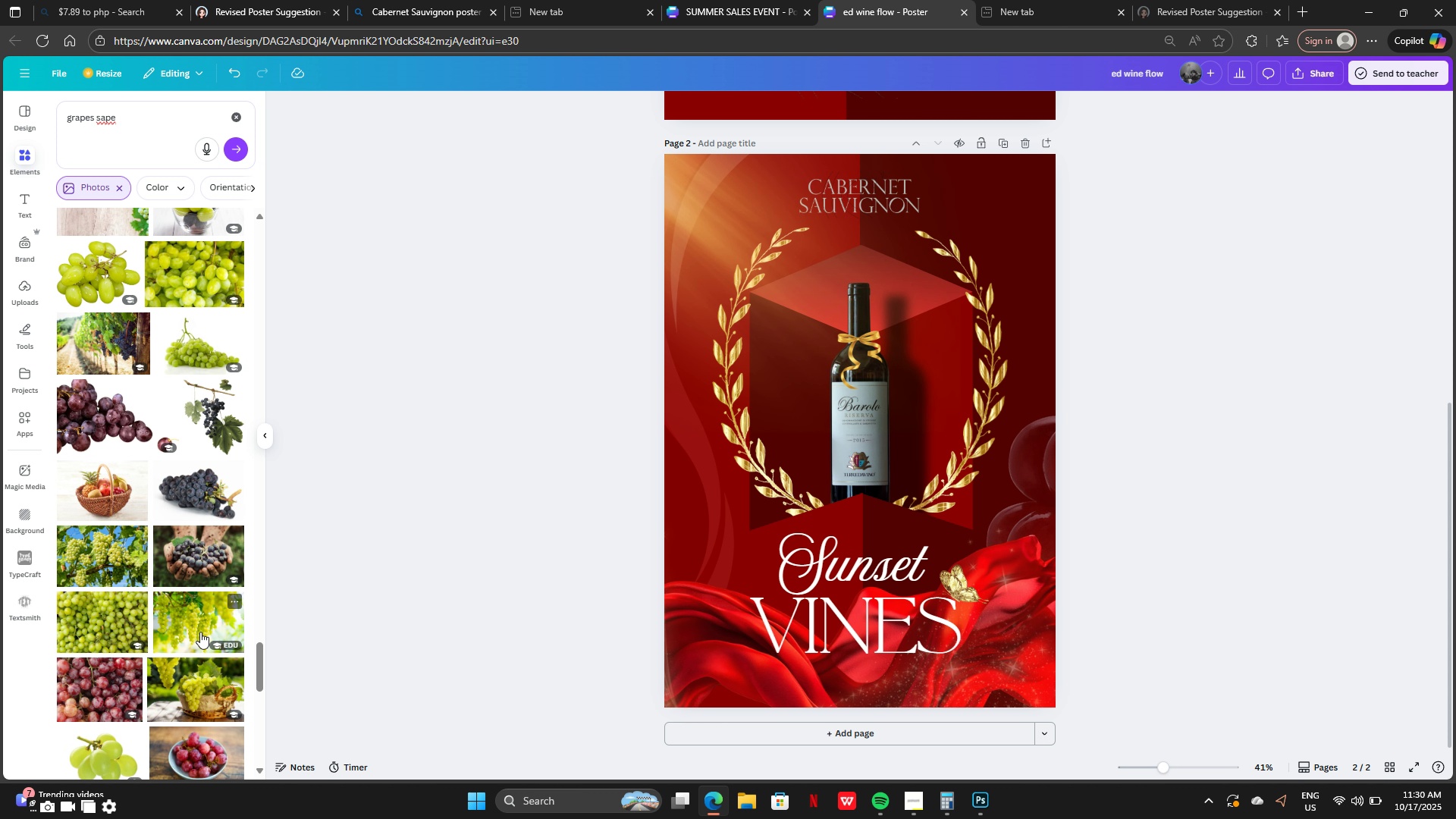 